 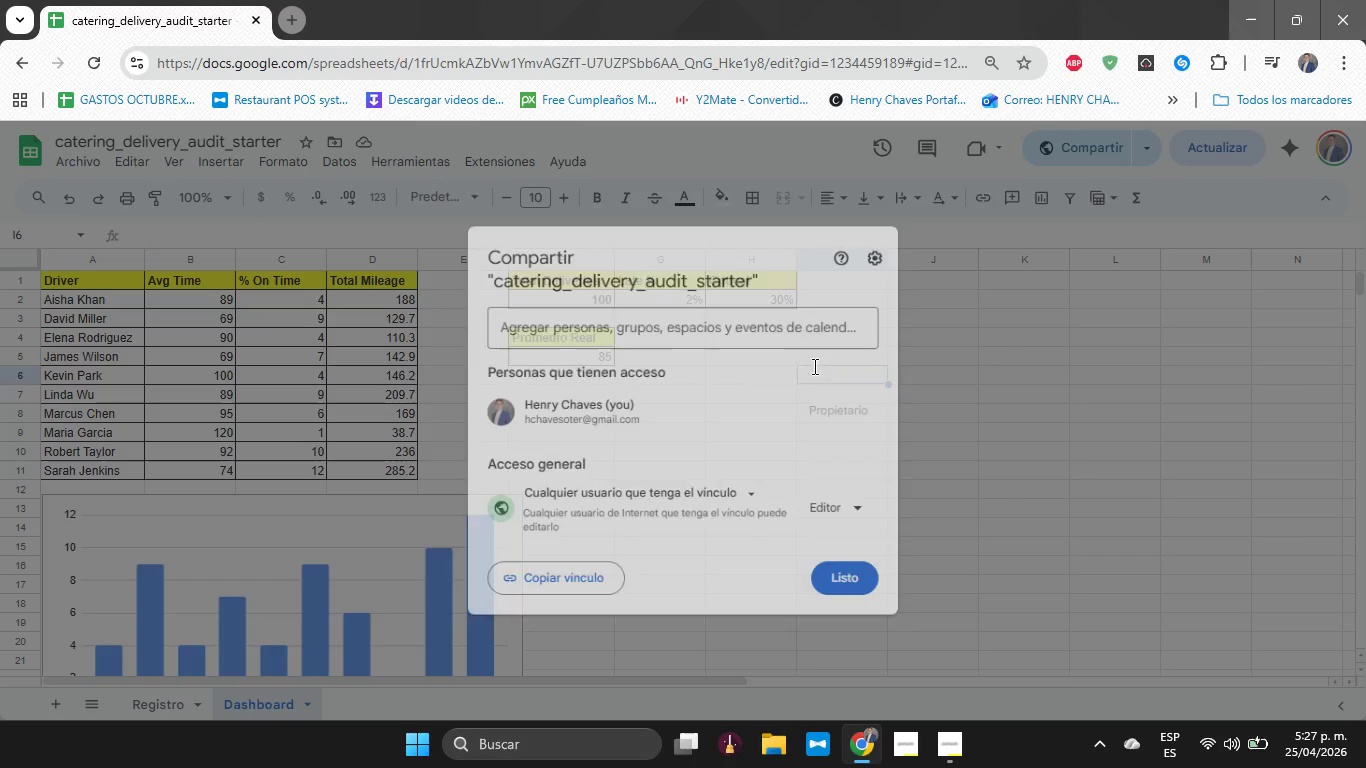 
left_click([554, 578])
 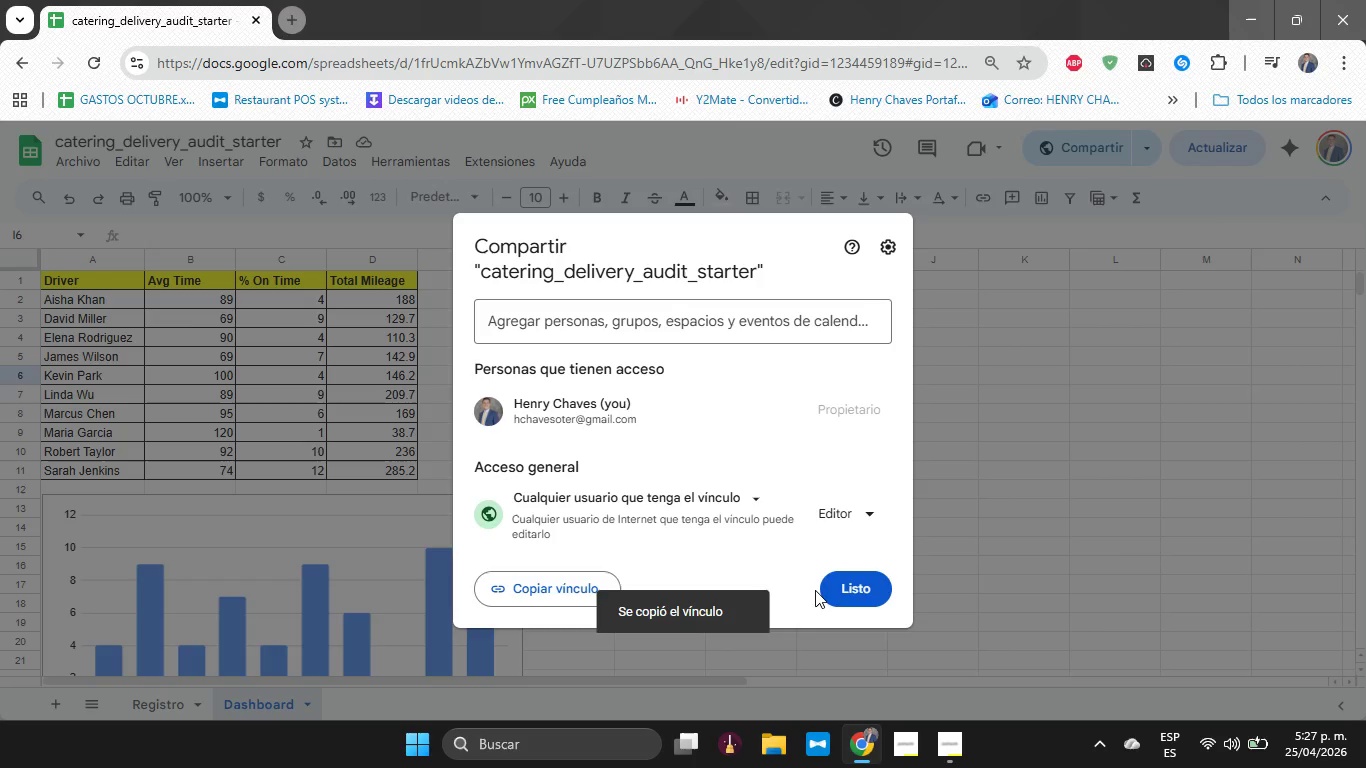 
left_click([872, 578])
 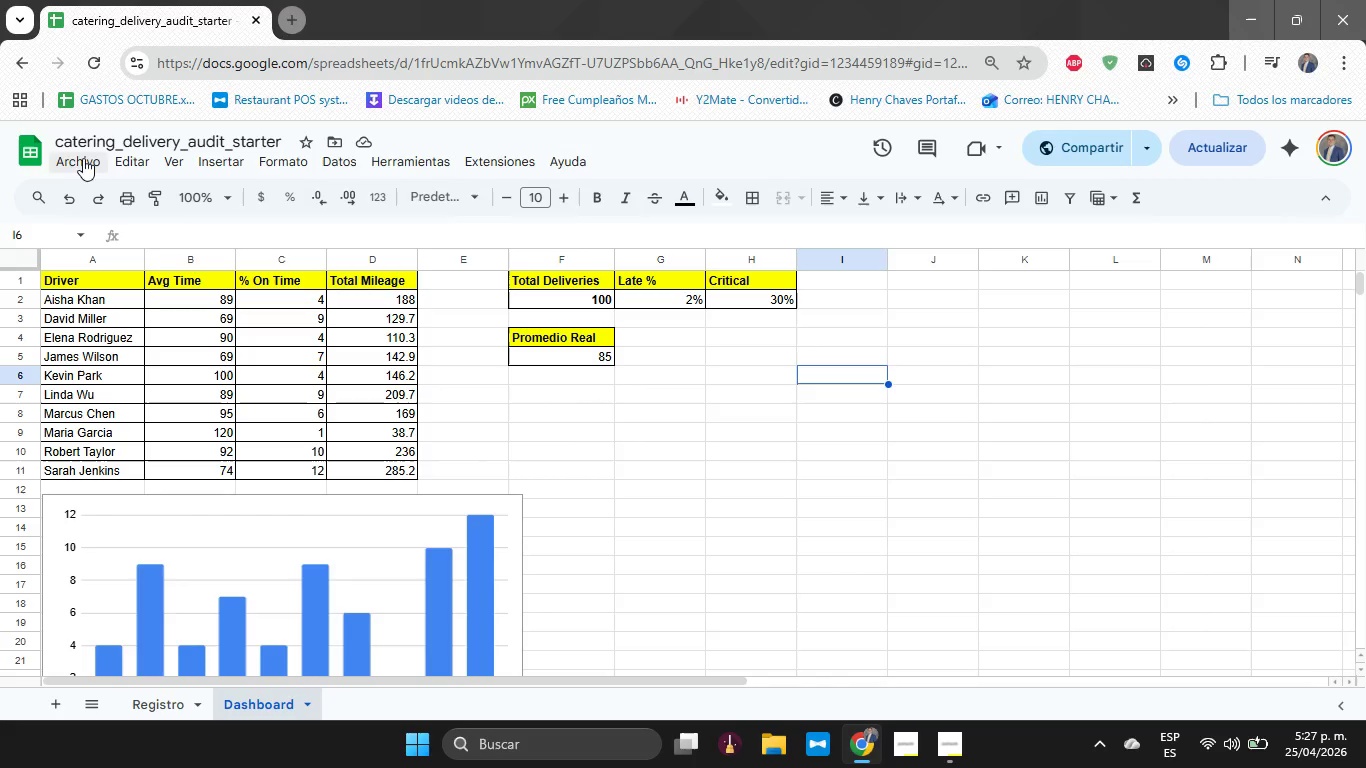 
left_click([76, 156])
 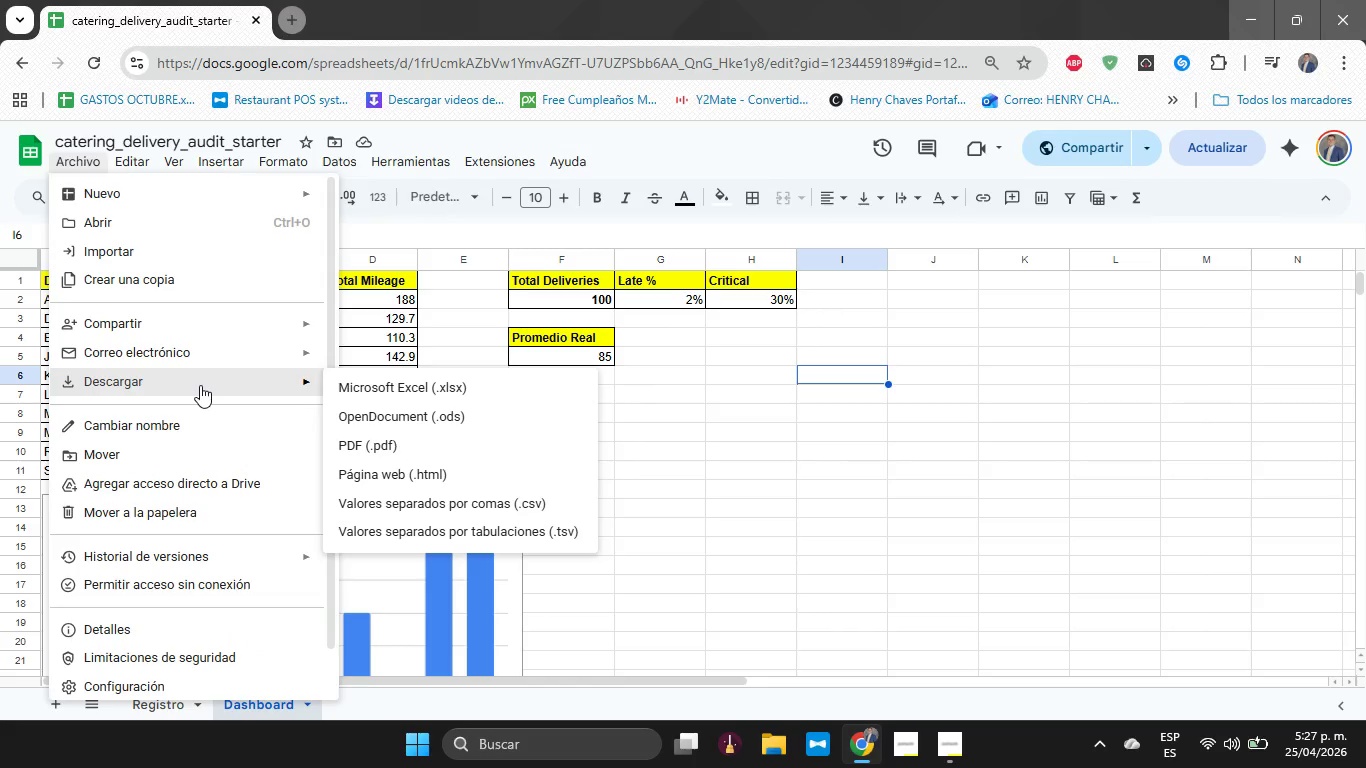 
left_click([460, 397])
 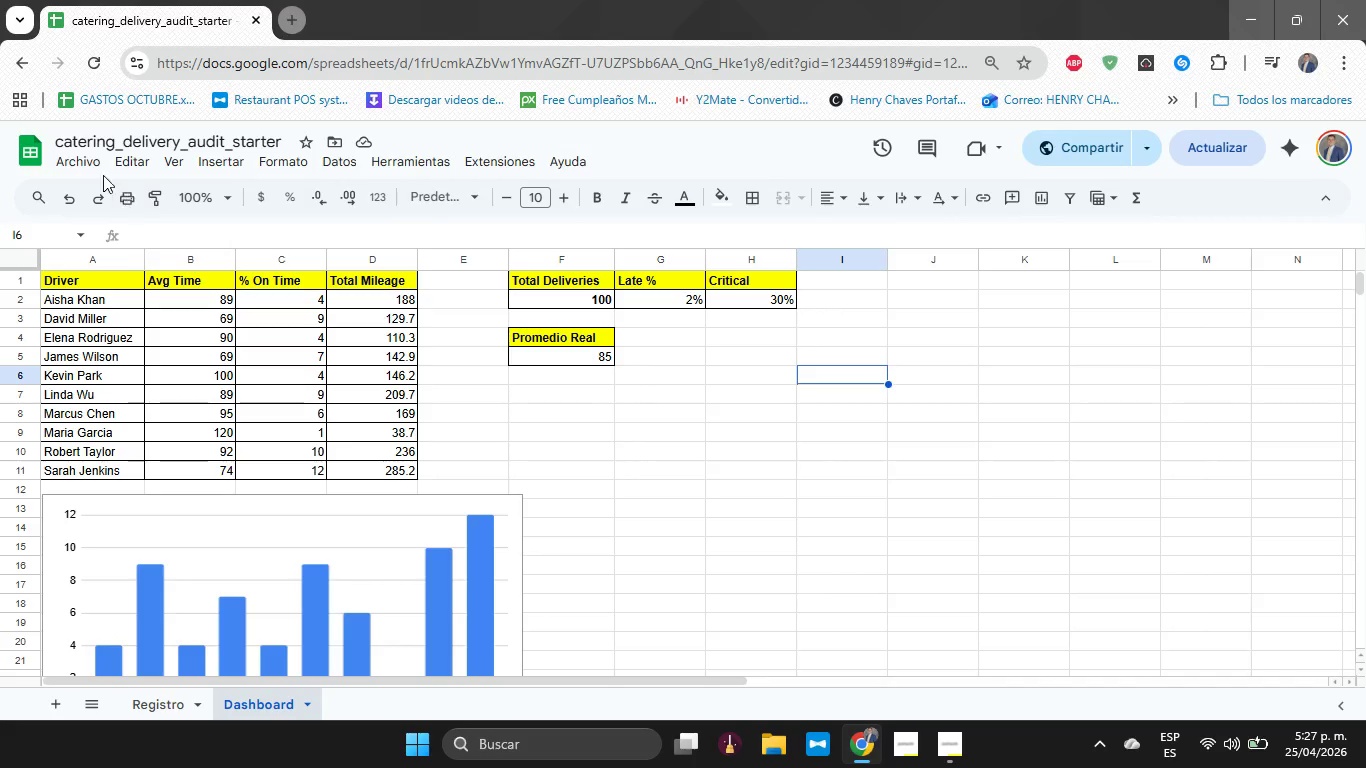 
left_click([87, 166])
 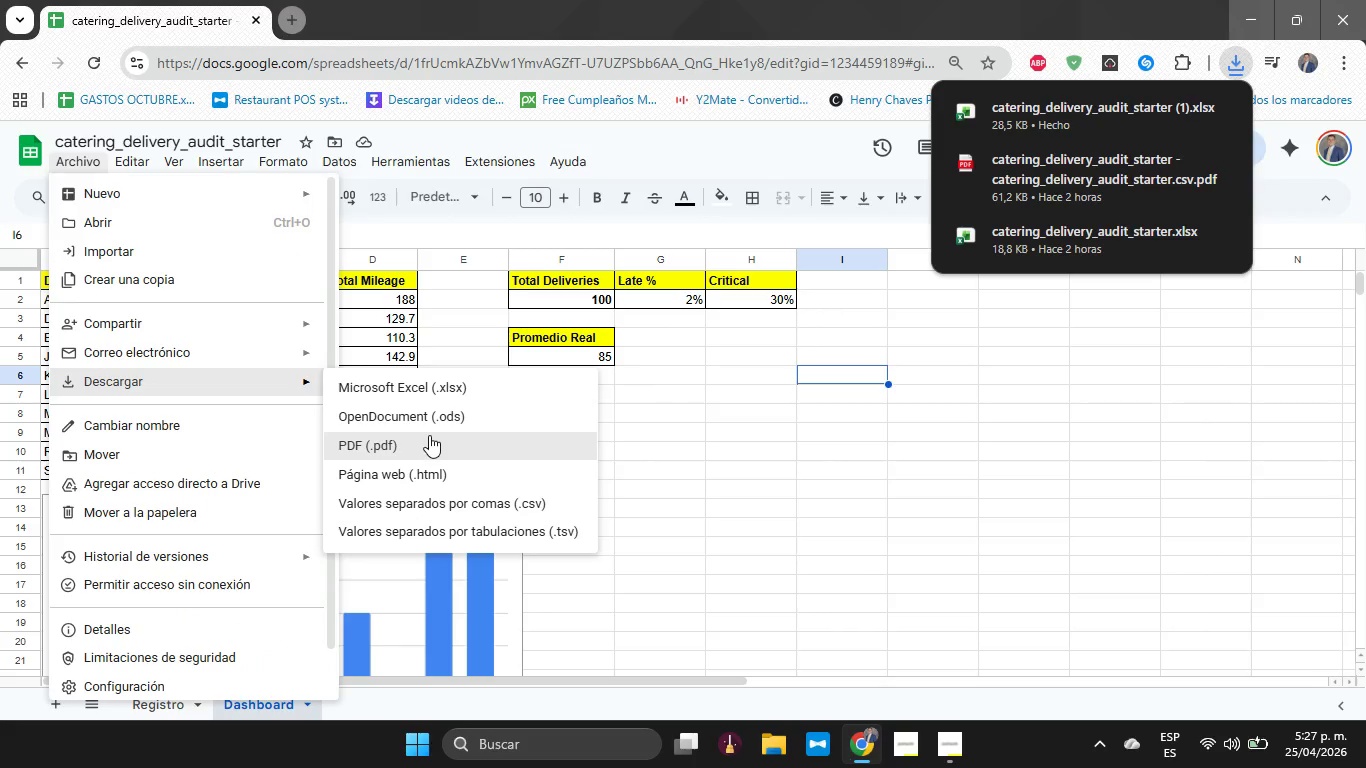 
left_click([429, 435])
 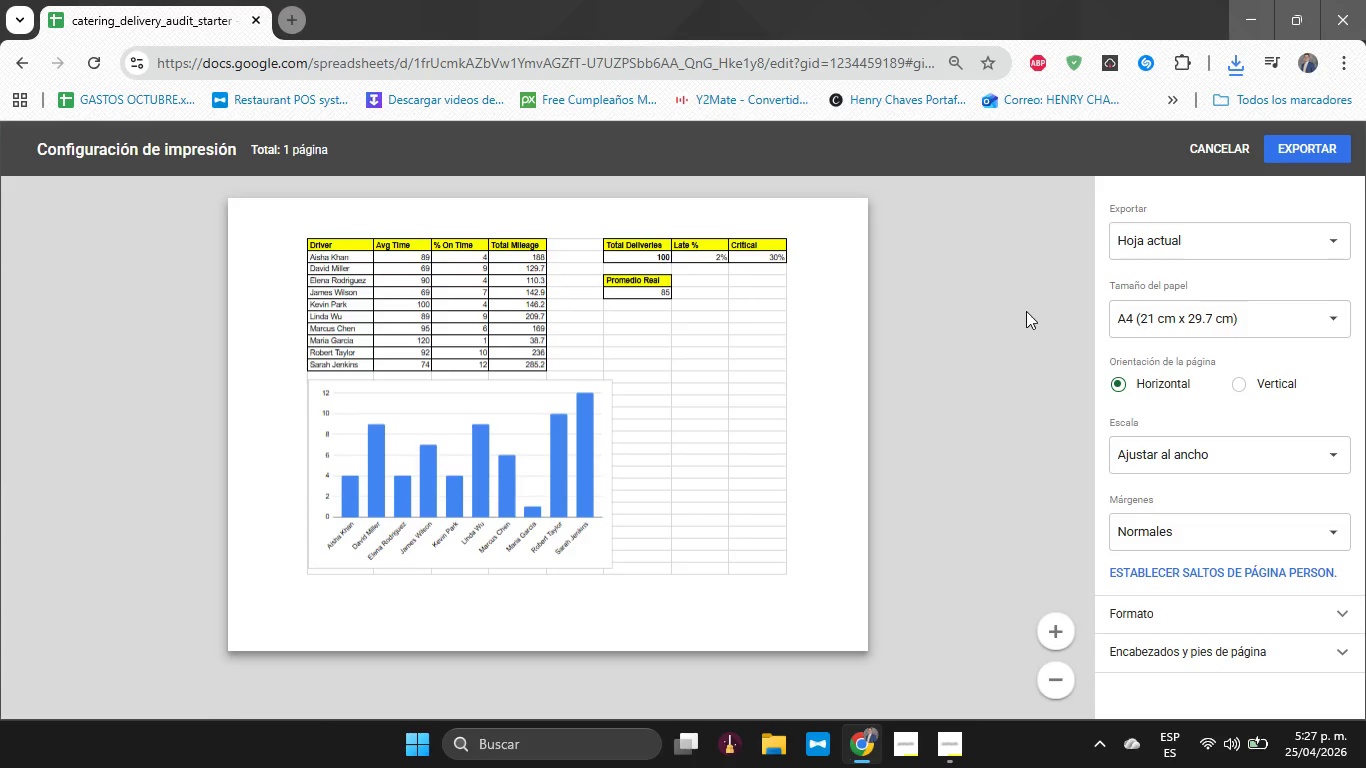 
left_click([1215, 257])
 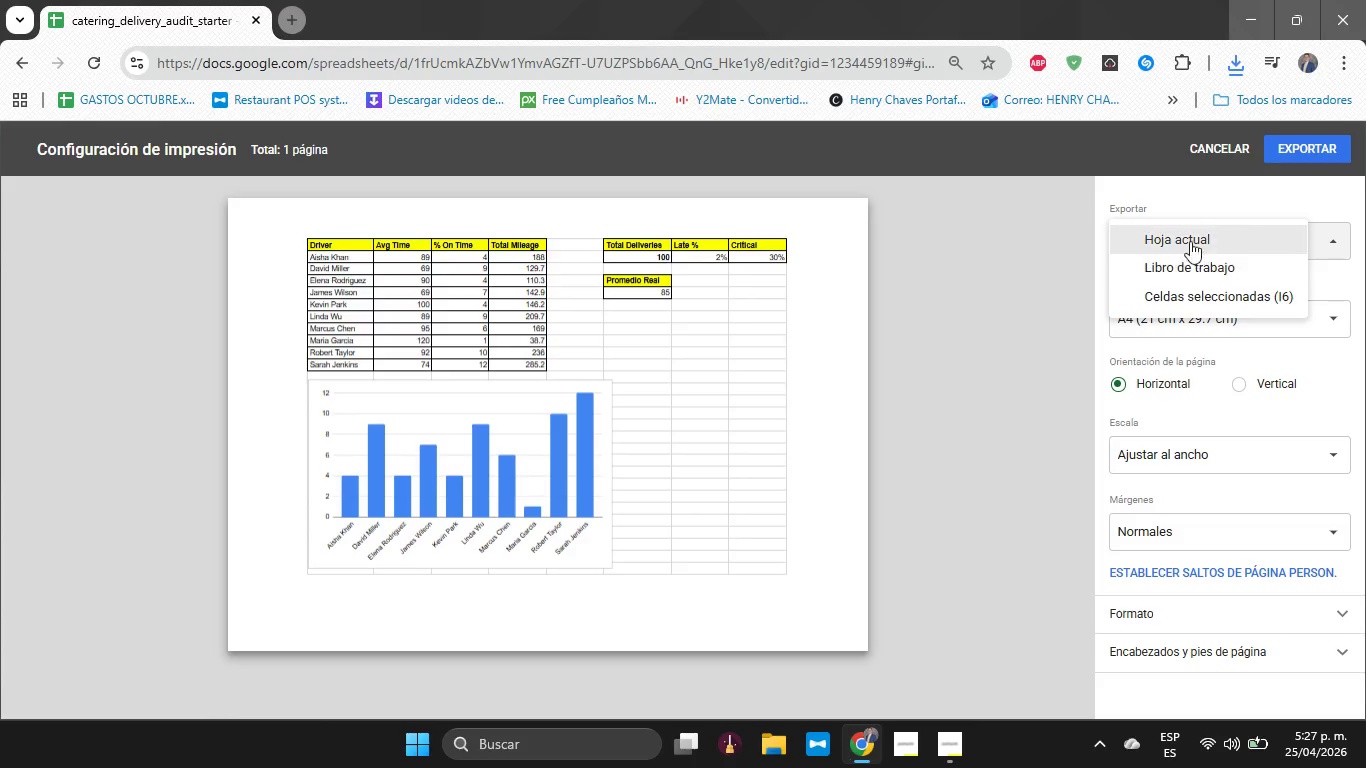 
left_click_drag(start_coordinate=[1187, 238], to_coordinate=[1197, 280])
 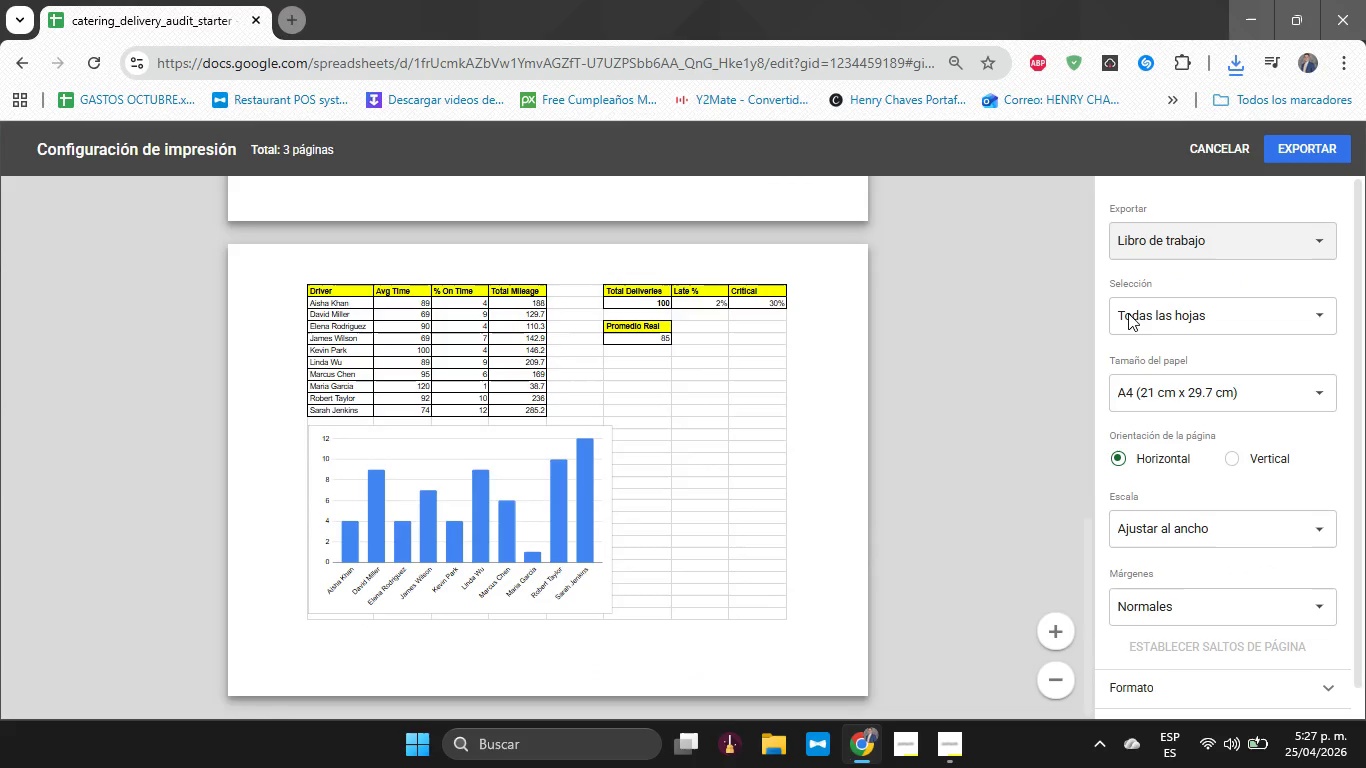 